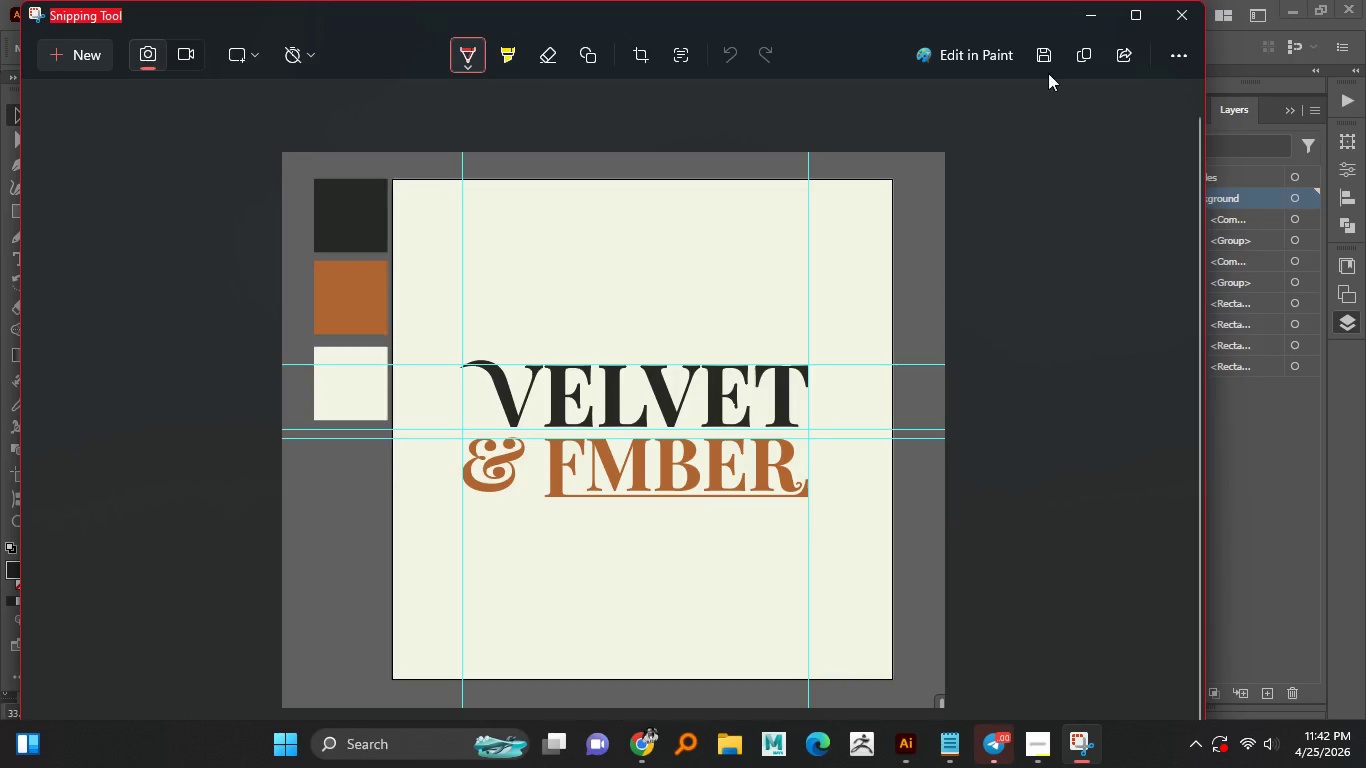 
left_click([1040, 60])
 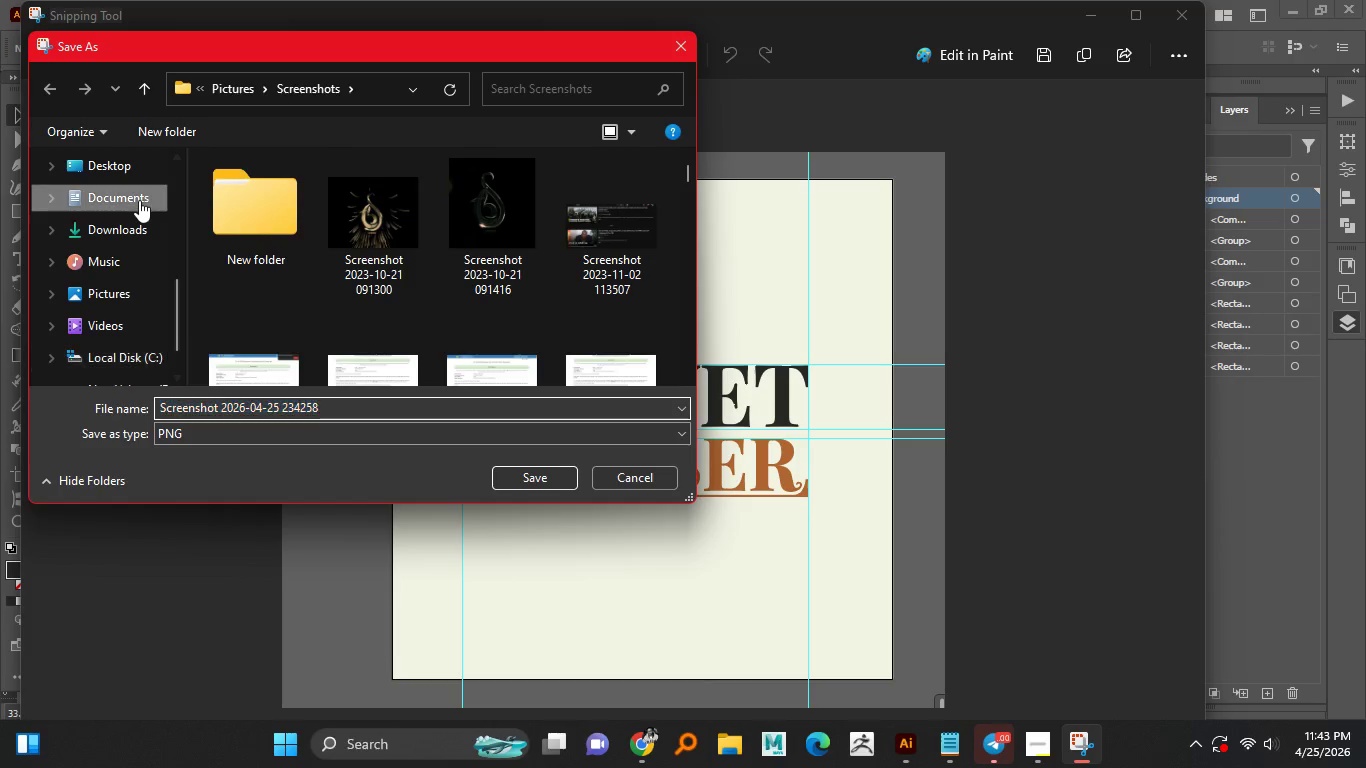 
double_click([271, 193])
 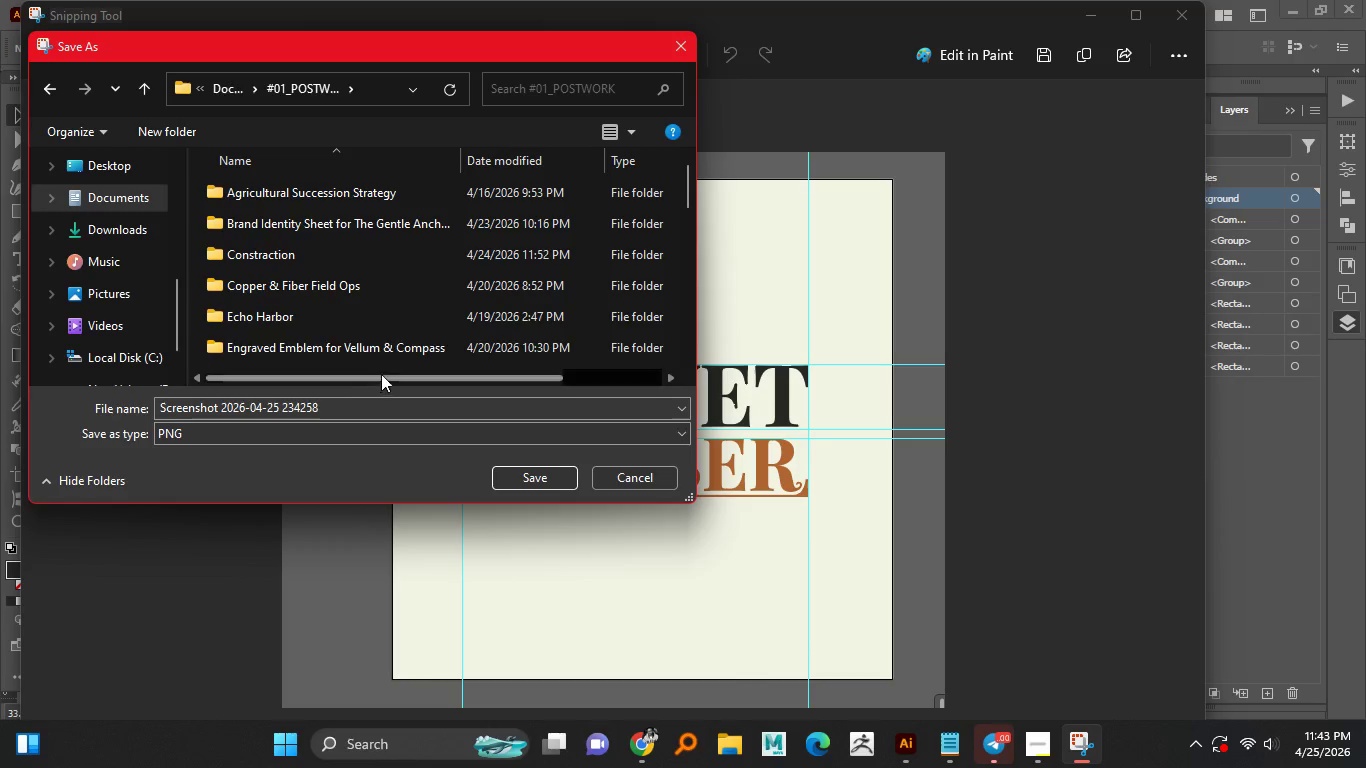 
scroll: coordinate [397, 343], scroll_direction: down, amount: 2.0
 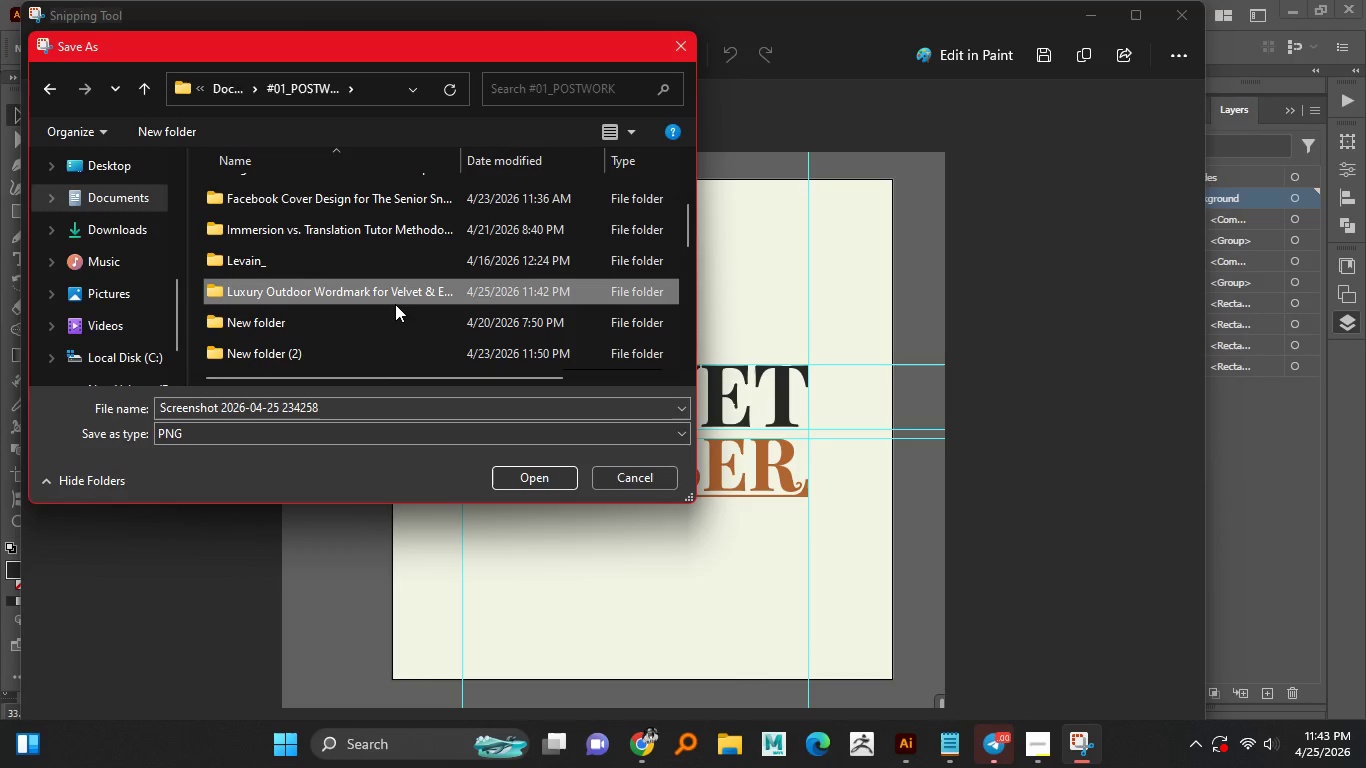 
double_click([395, 304])
 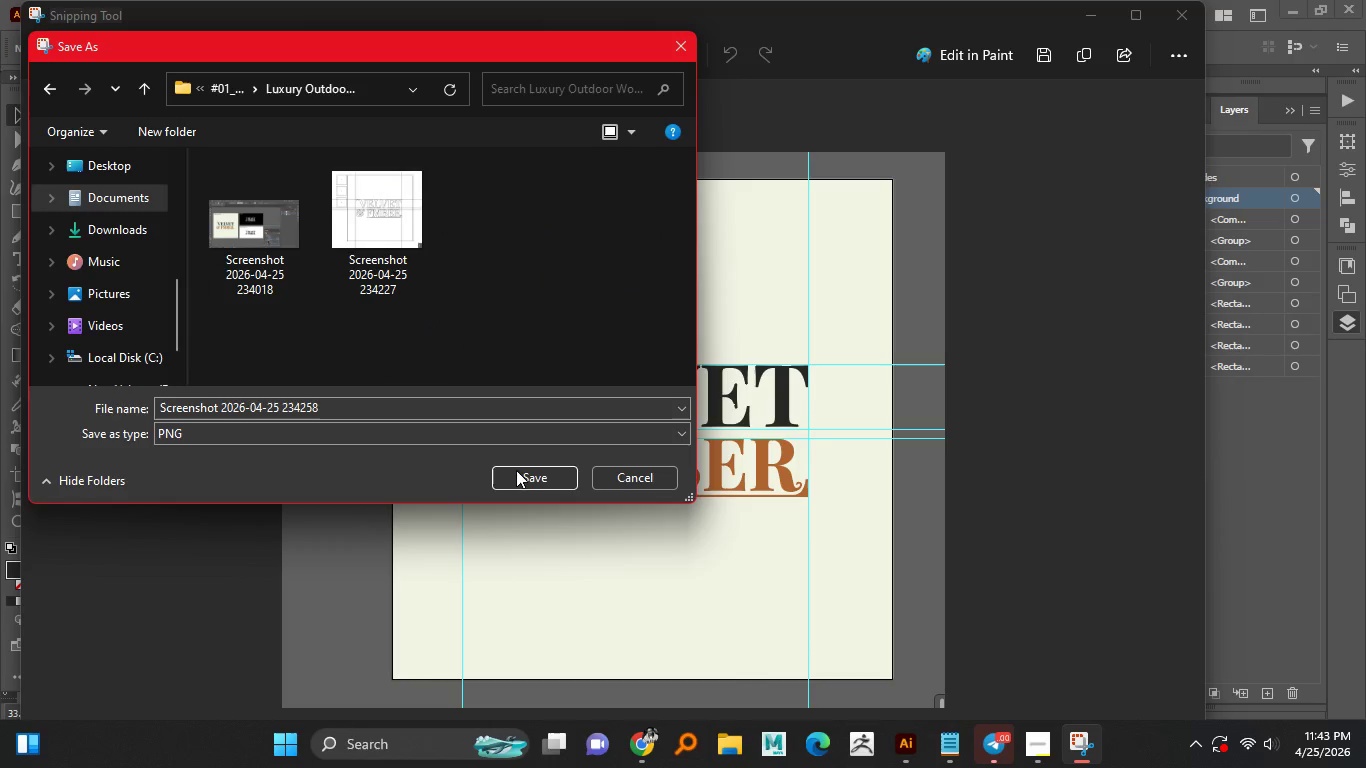 
left_click([518, 474])
 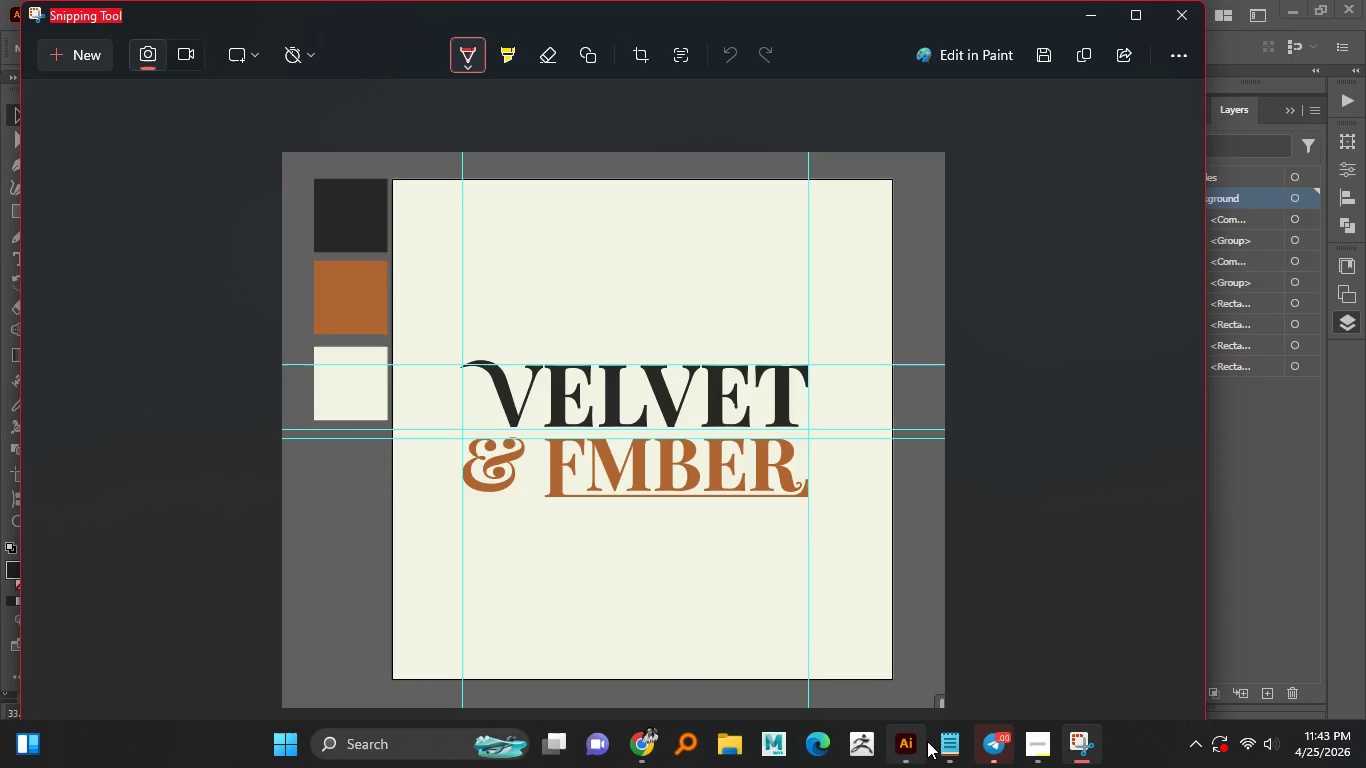 
left_click([1028, 737])